 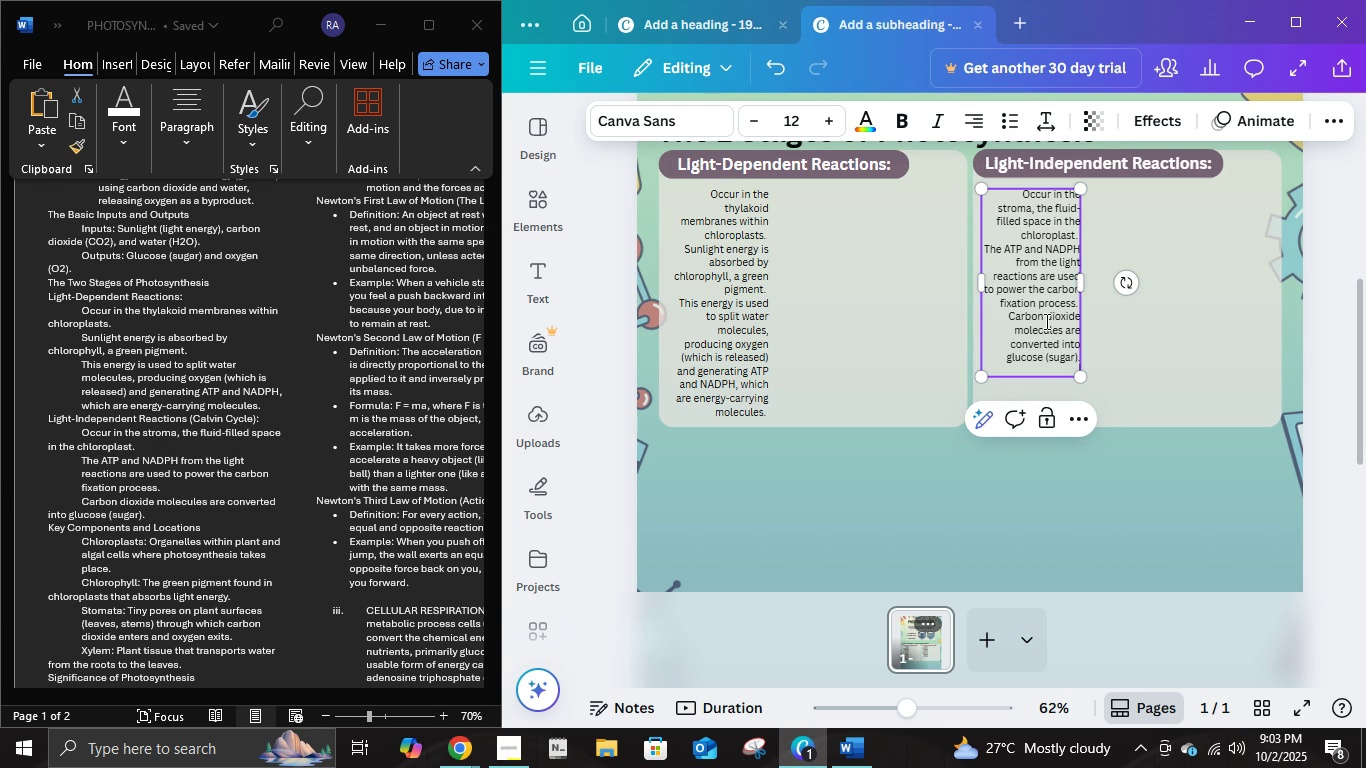 
left_click([1322, 306])
 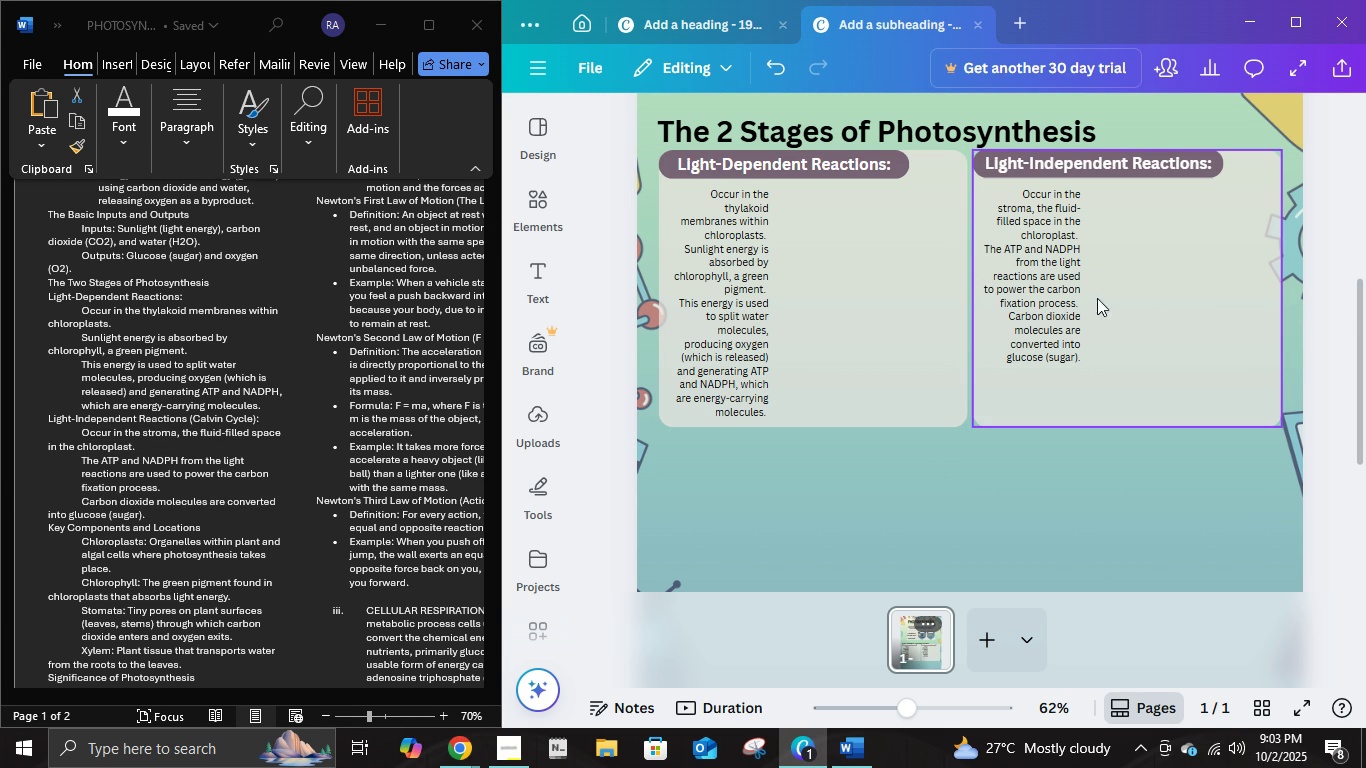 
wait(5.62)
 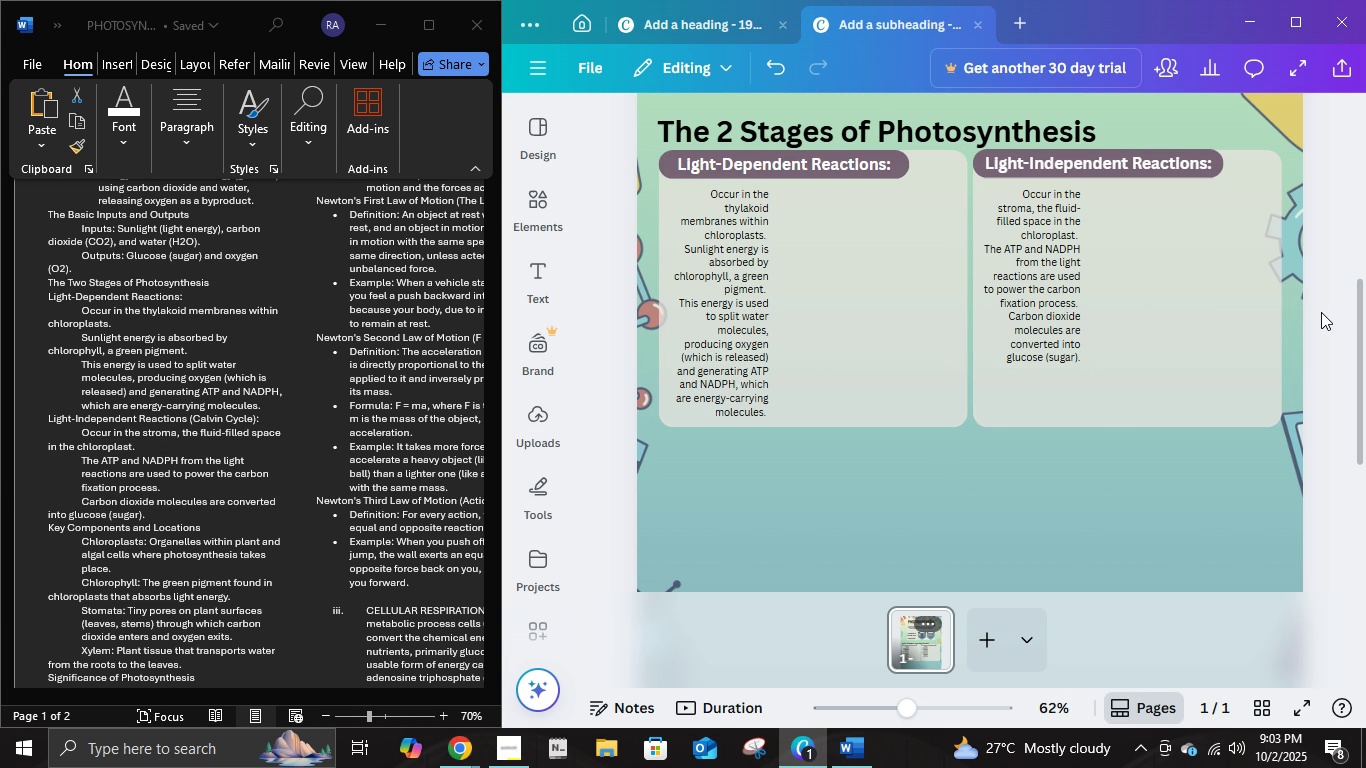 
mouse_move([1076, 288])
 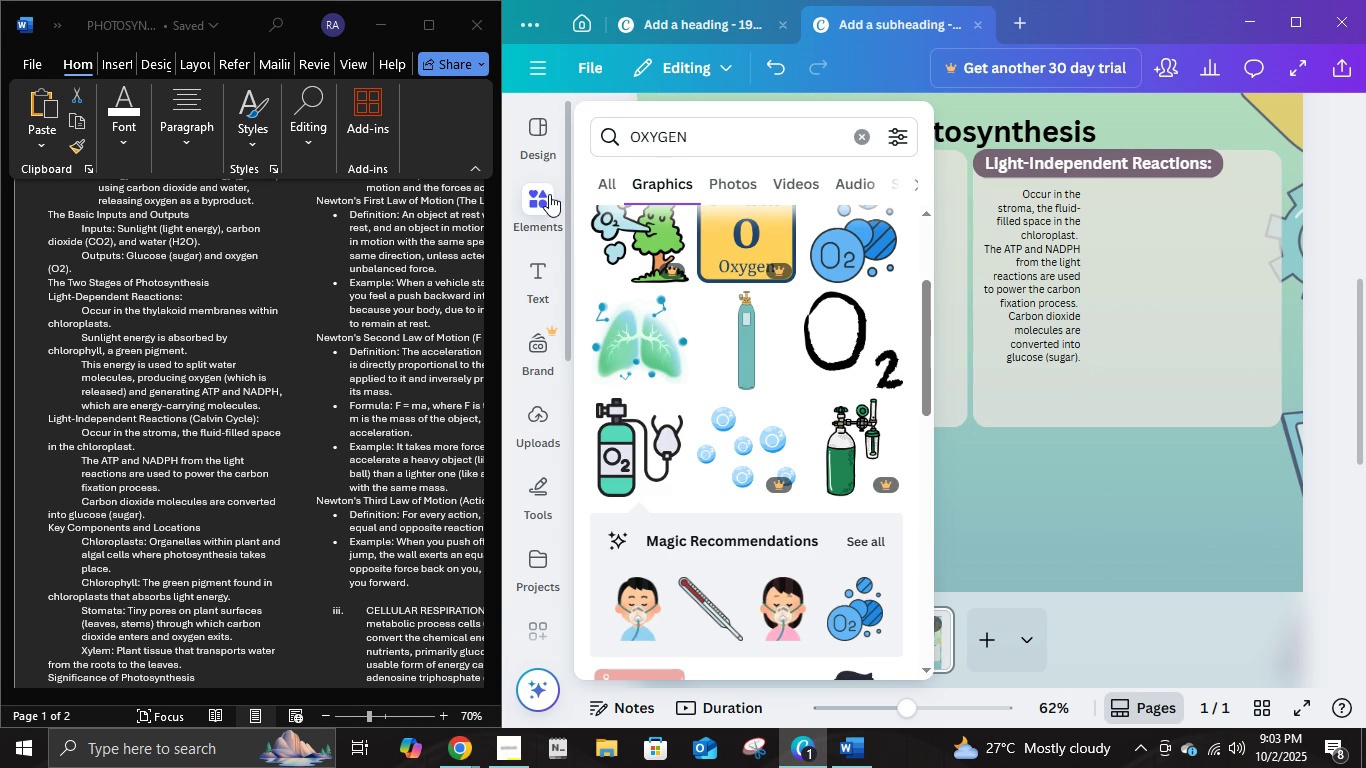 
left_click([552, 195])
 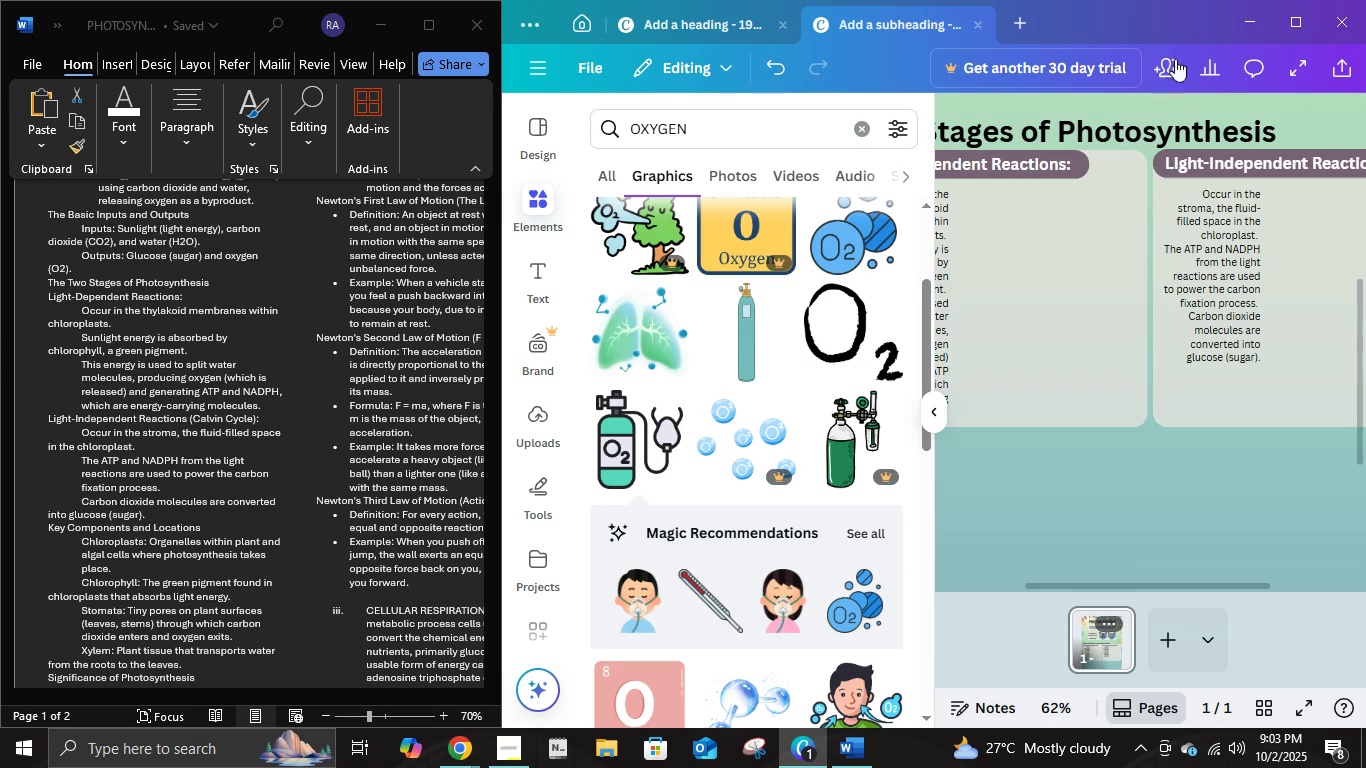 
left_click([1301, 34])
 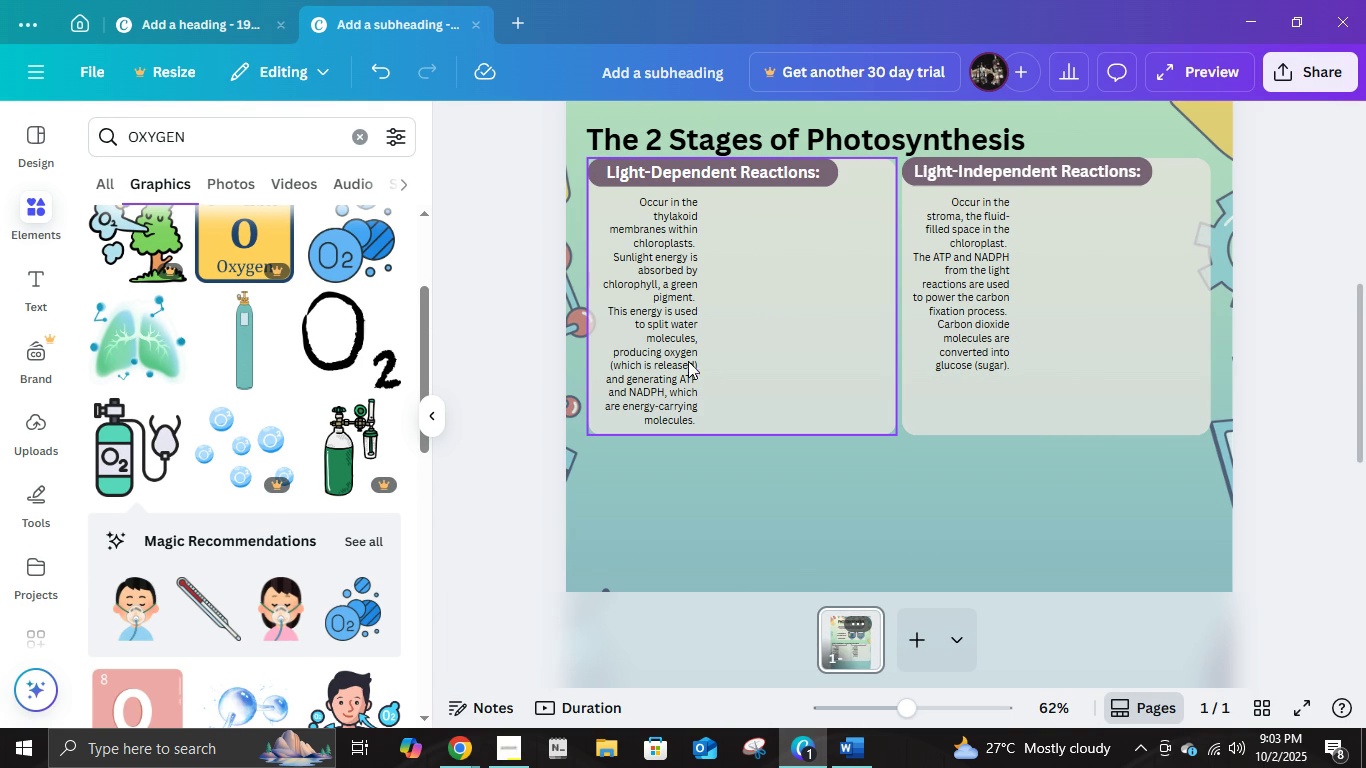 
double_click([352, 145])
 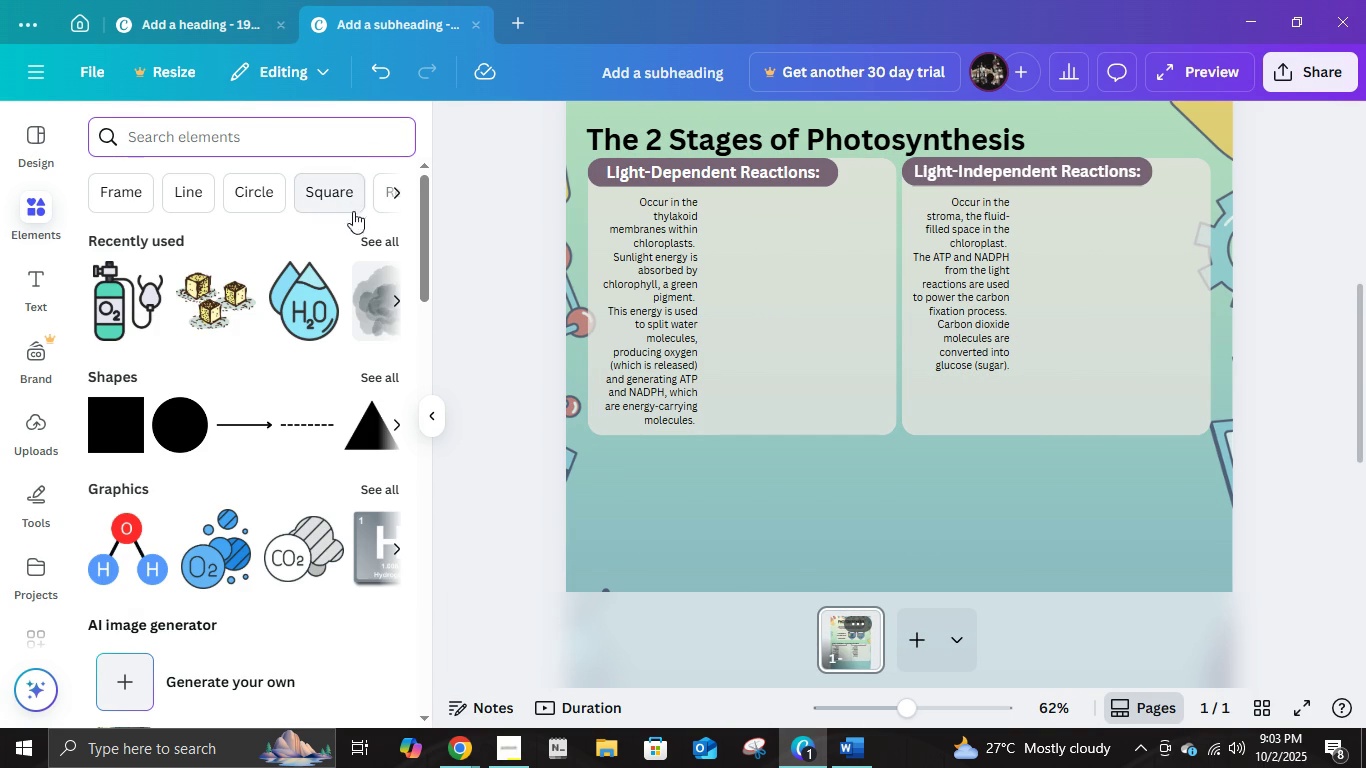 
type(plant)
 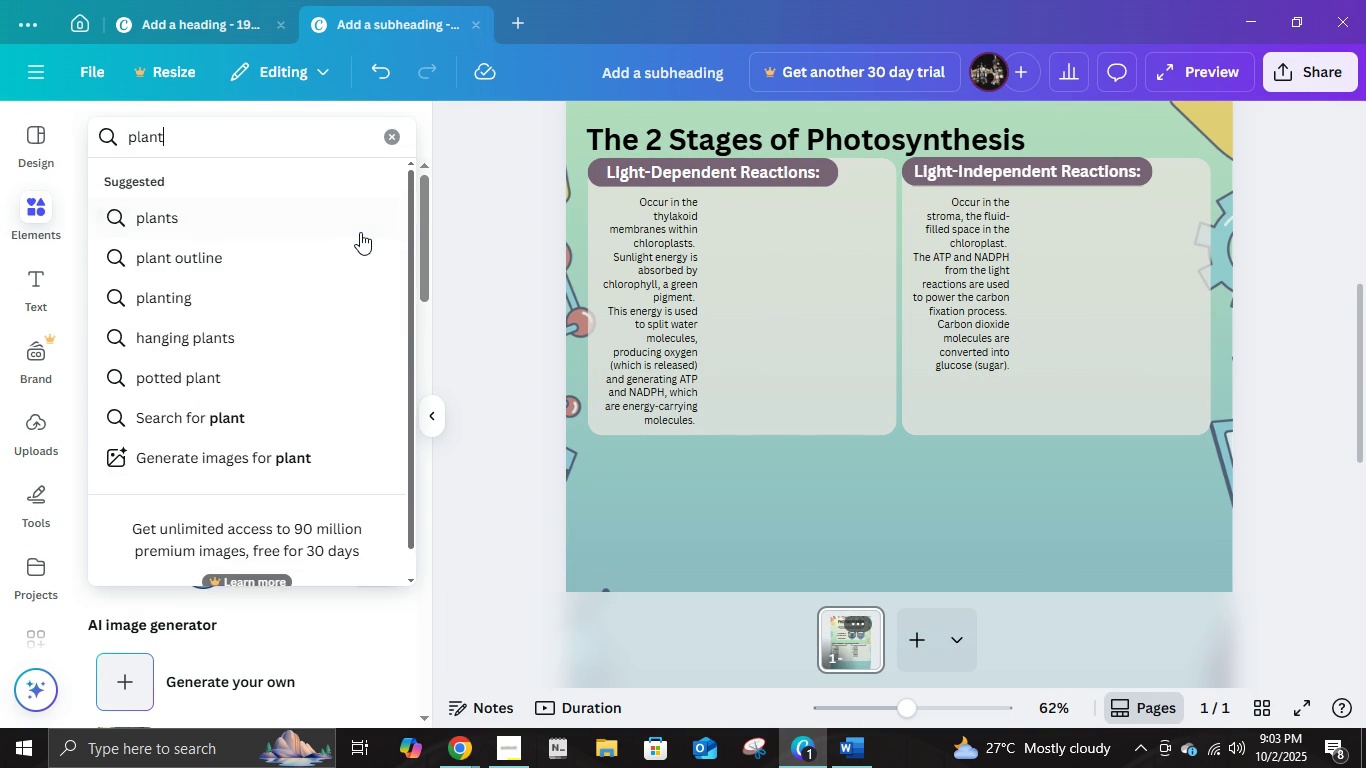 
key(Enter)
 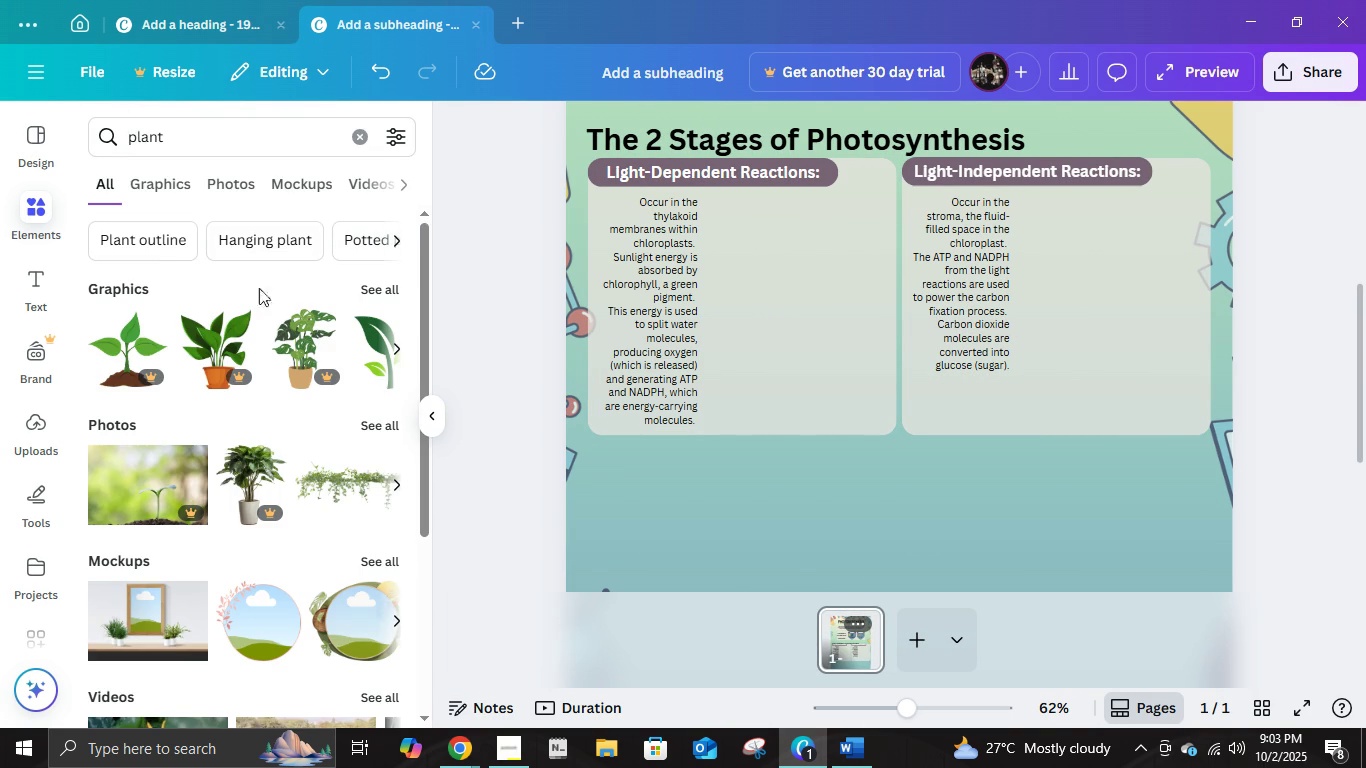 
left_click([175, 176])
 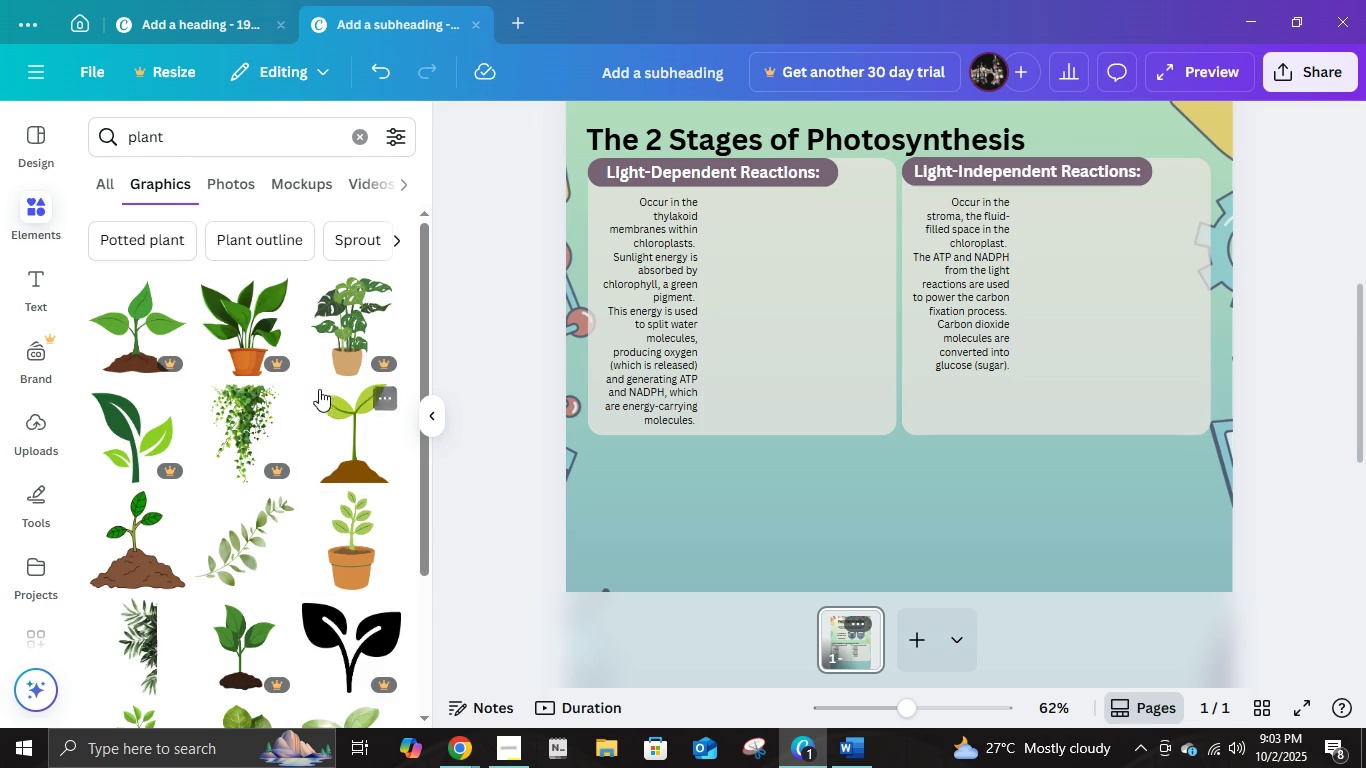 
scroll: coordinate [344, 510], scroll_direction: down, amount: 7.0
 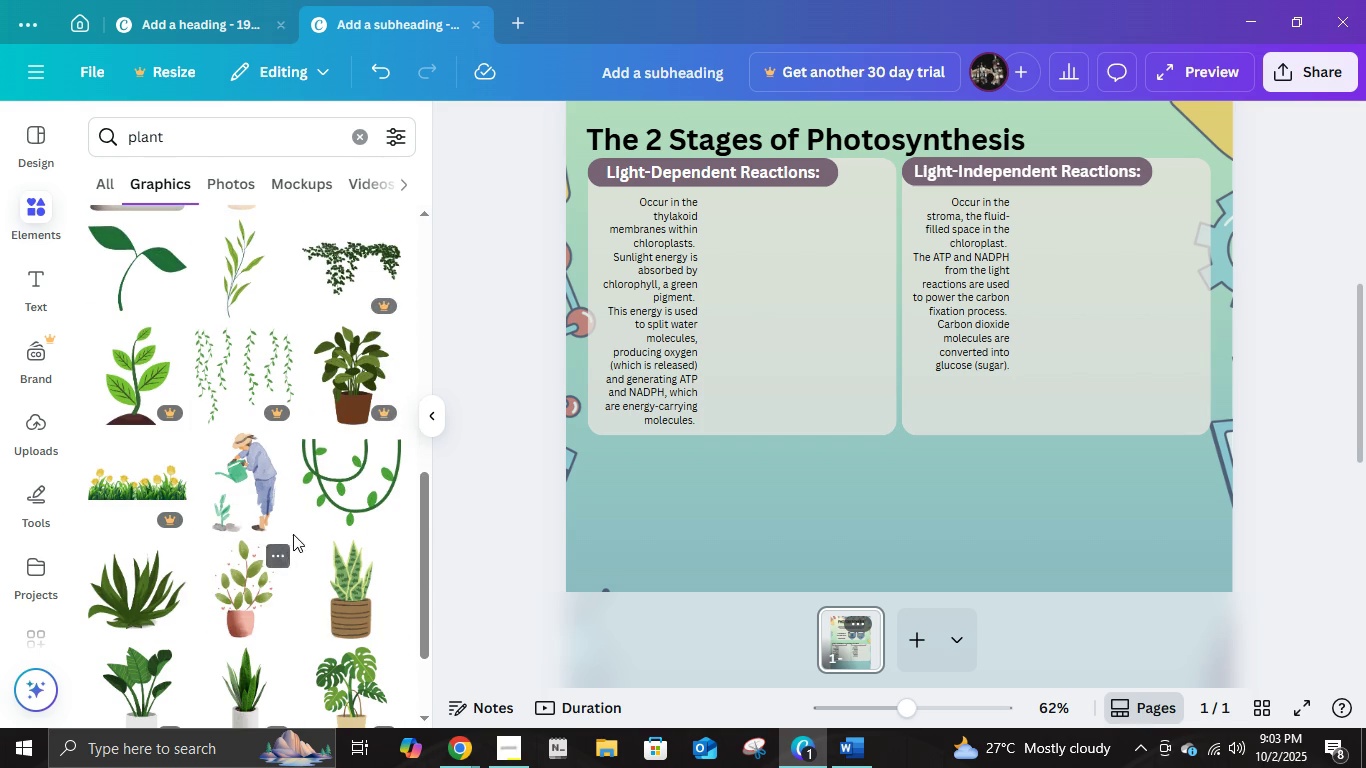 
scroll: coordinate [309, 500], scroll_direction: down, amount: 8.0
 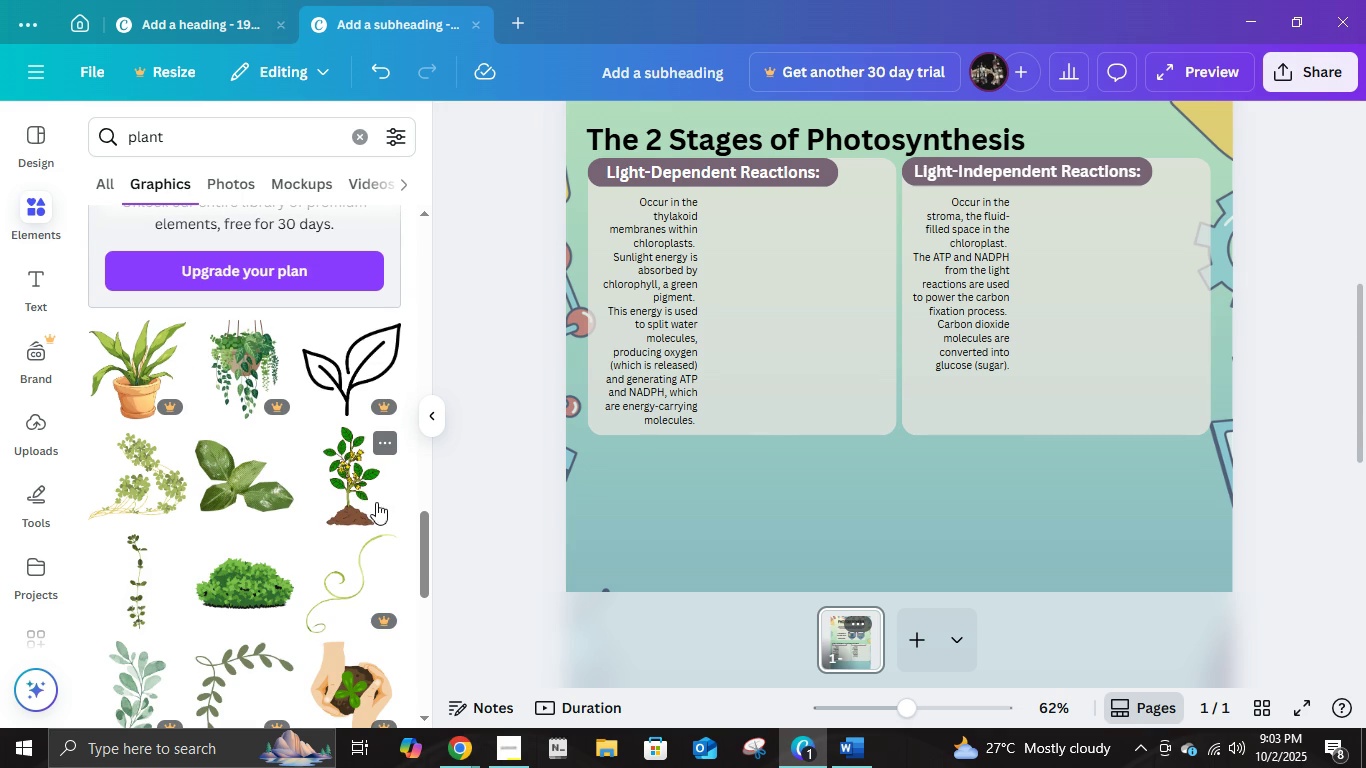 
left_click([364, 498])